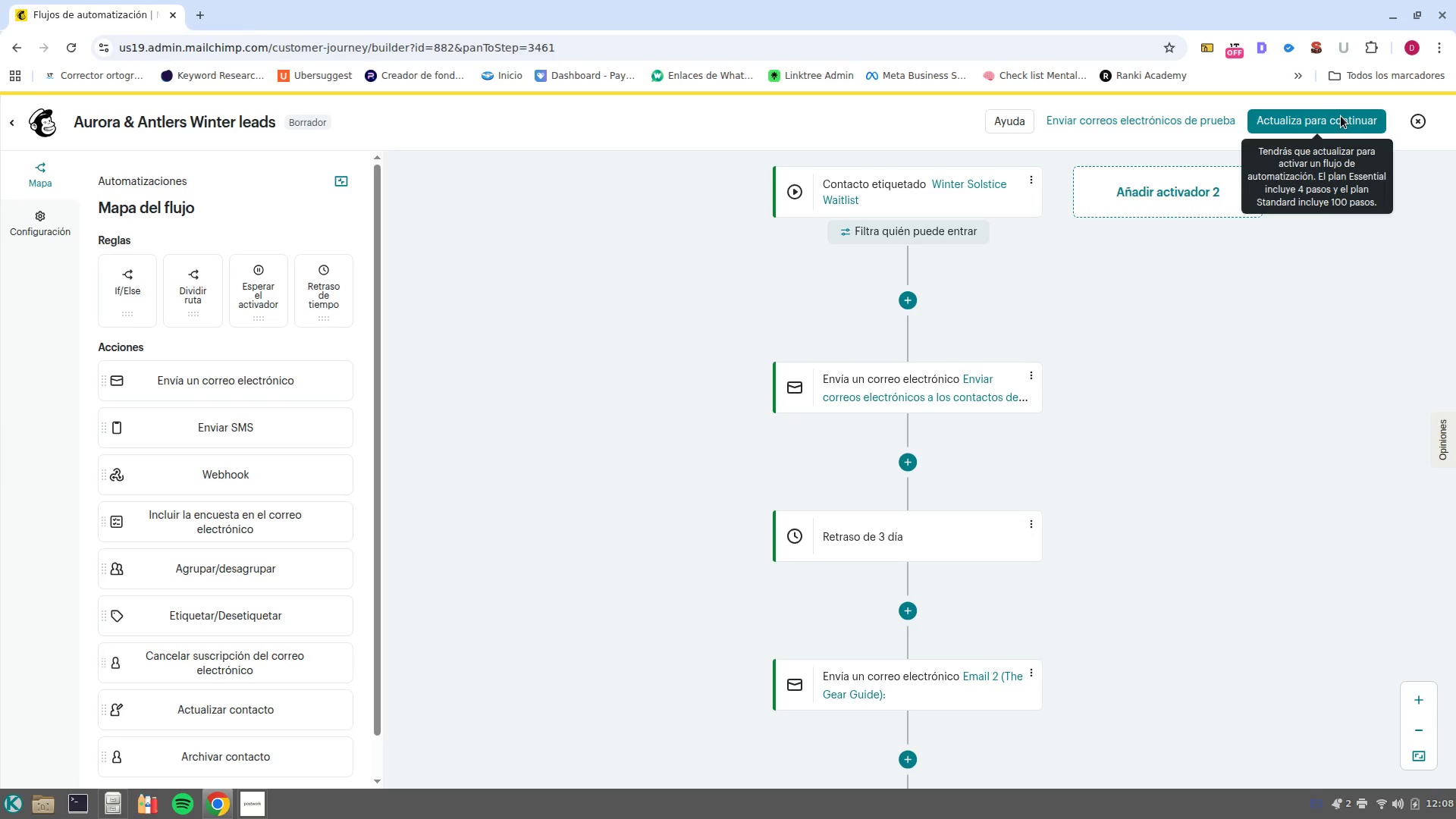 
wait(24.27)
 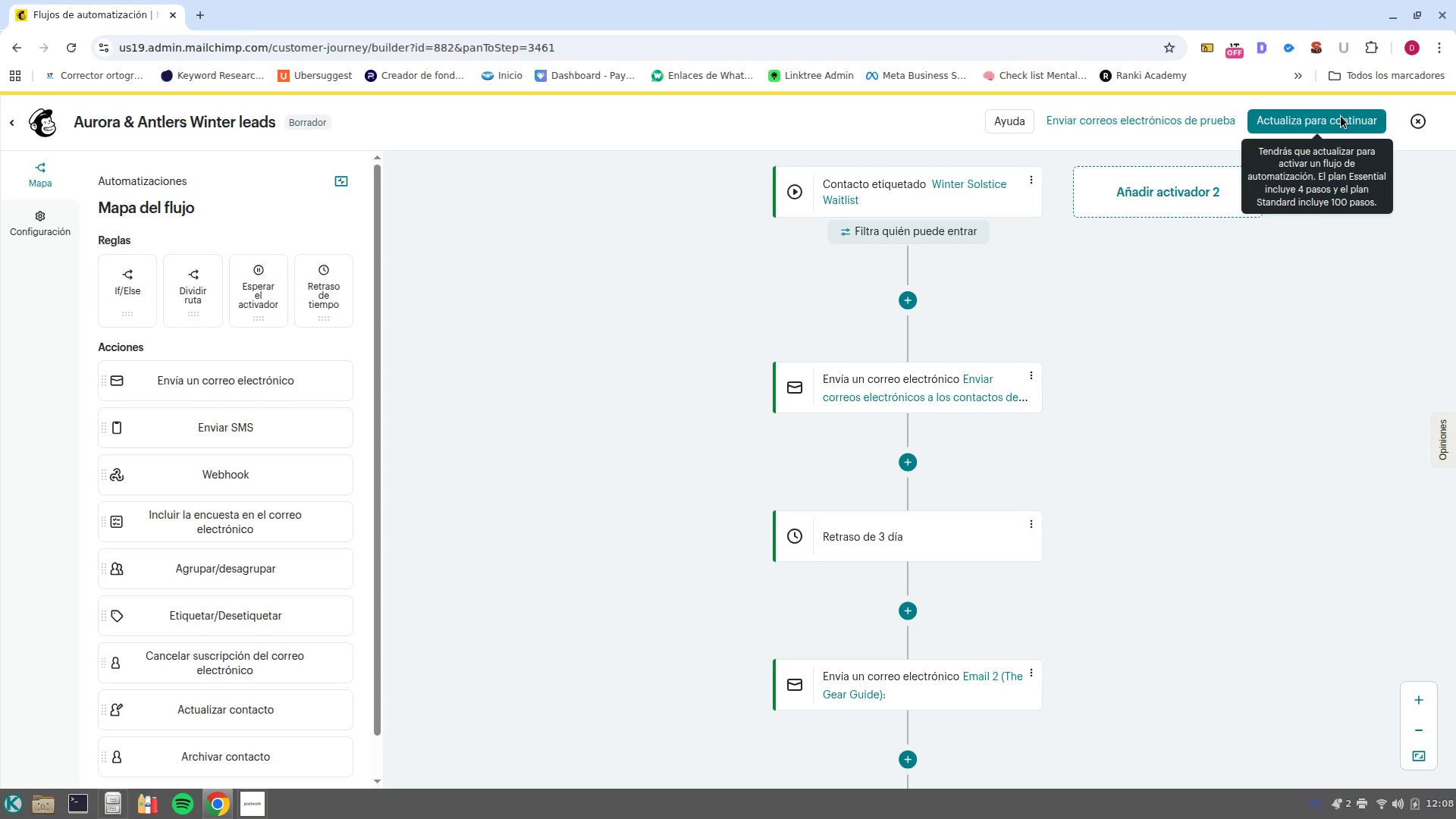 
left_click([268, 750])